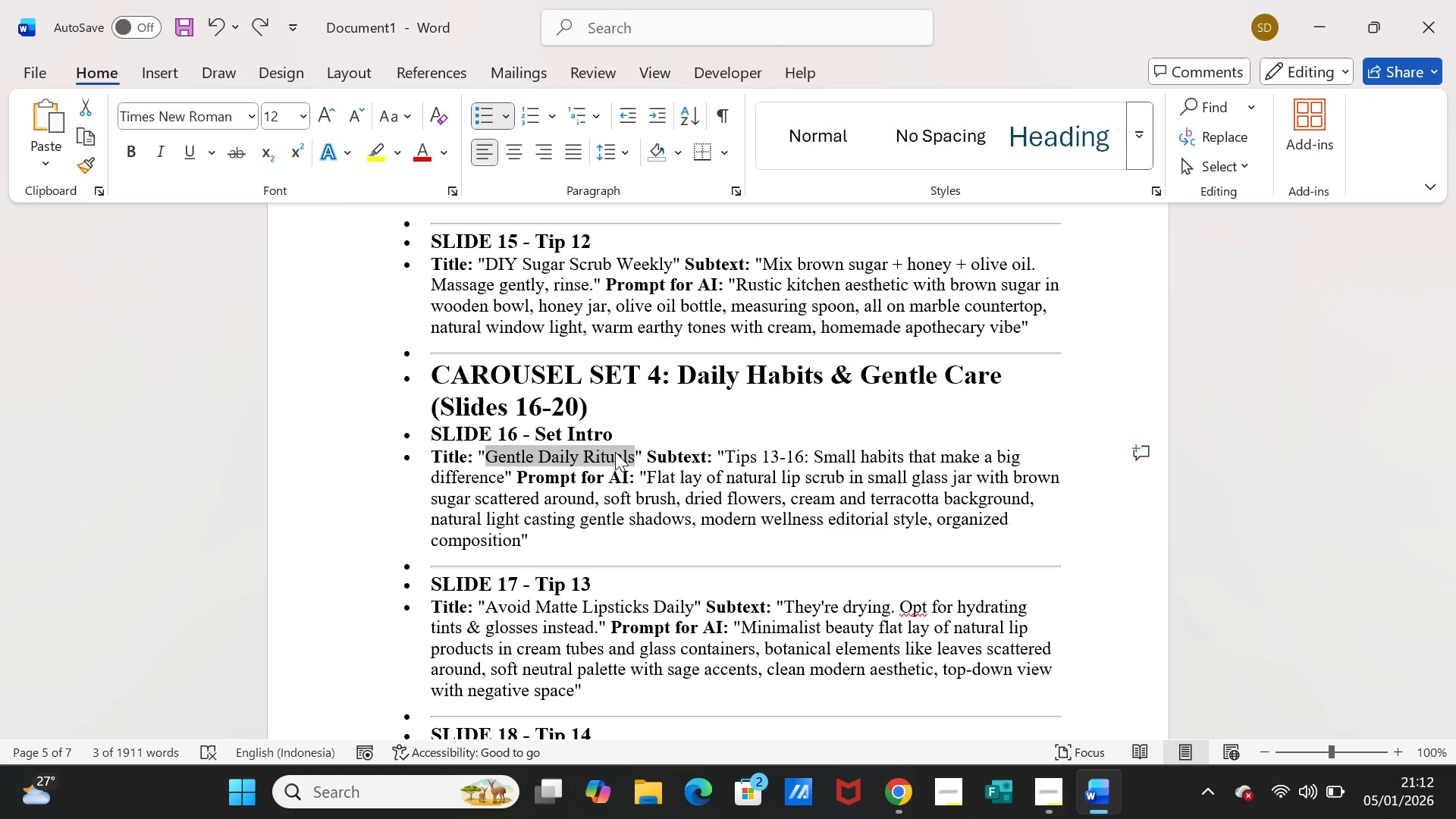 
key(Control+C)
 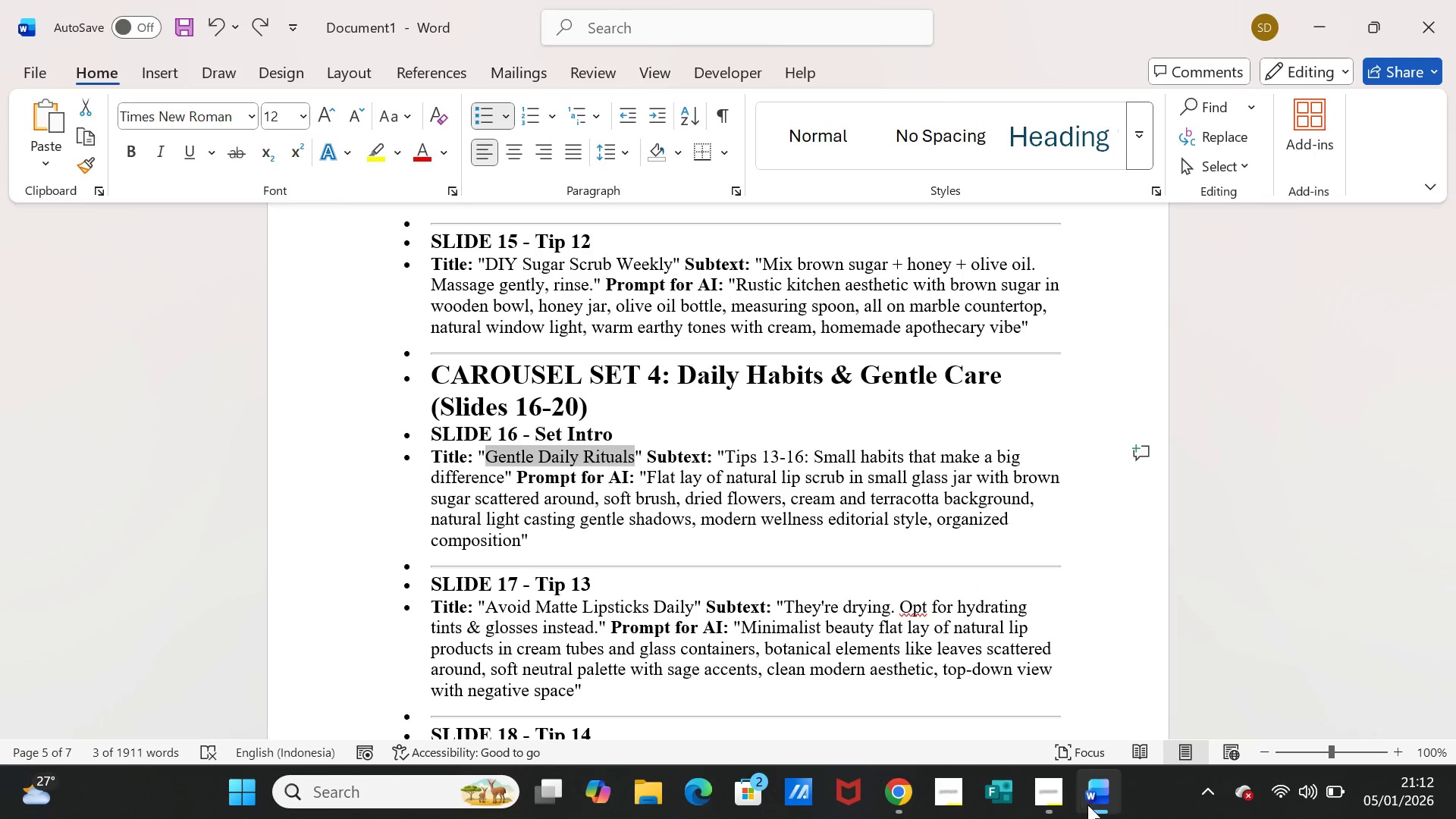 
left_click([1095, 801])
 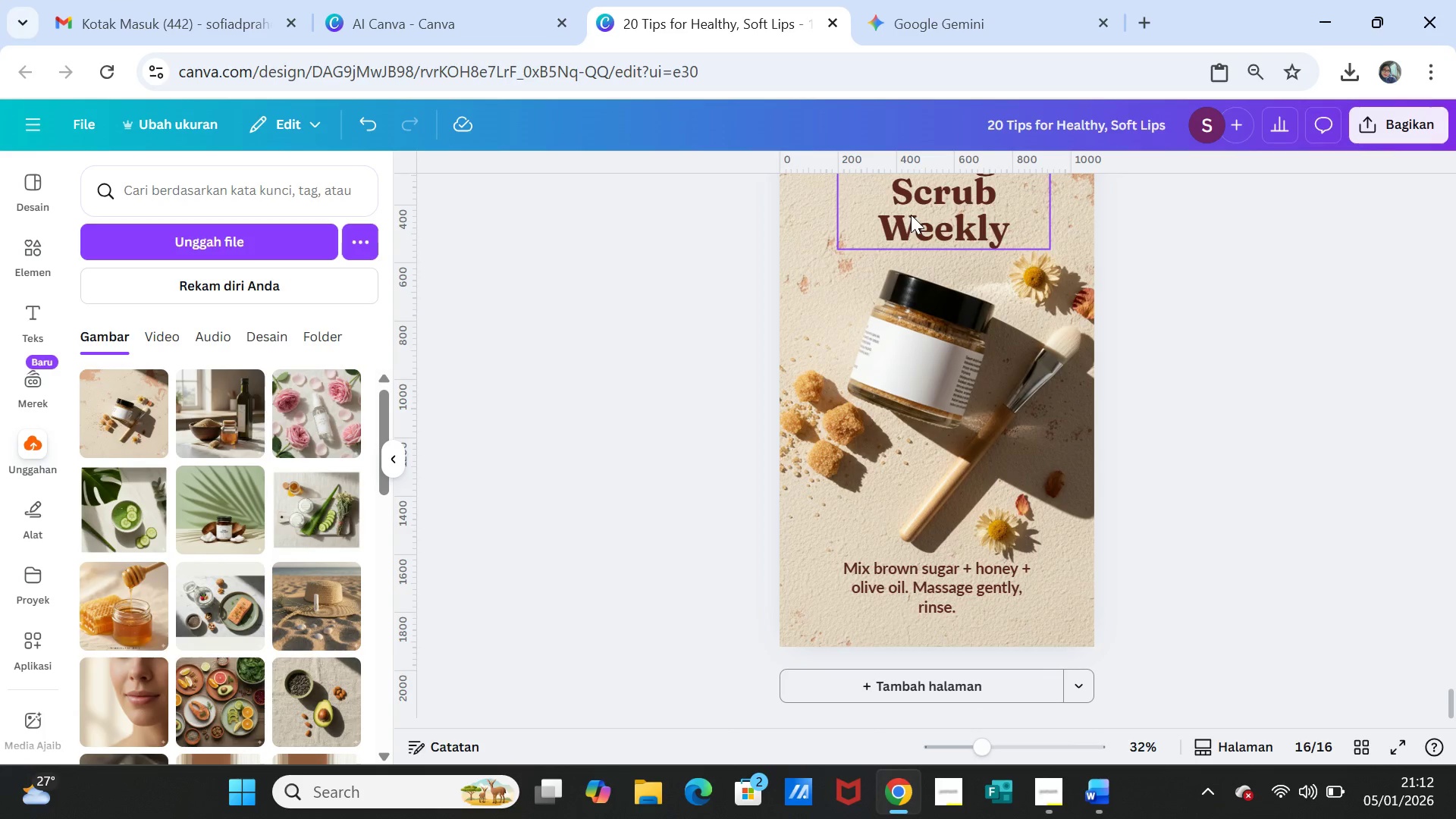 
double_click([913, 205])
 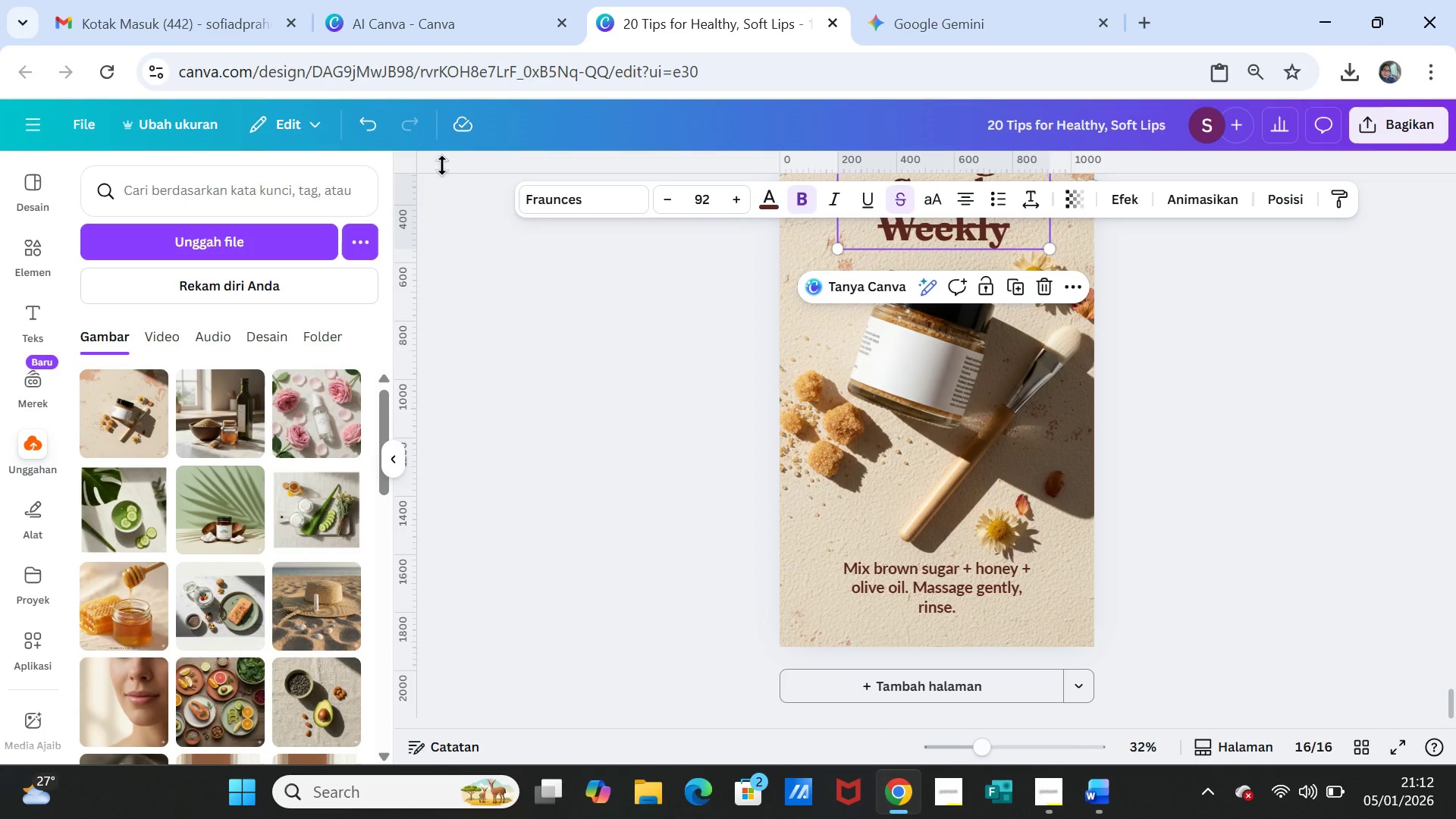 
left_click([355, 125])
 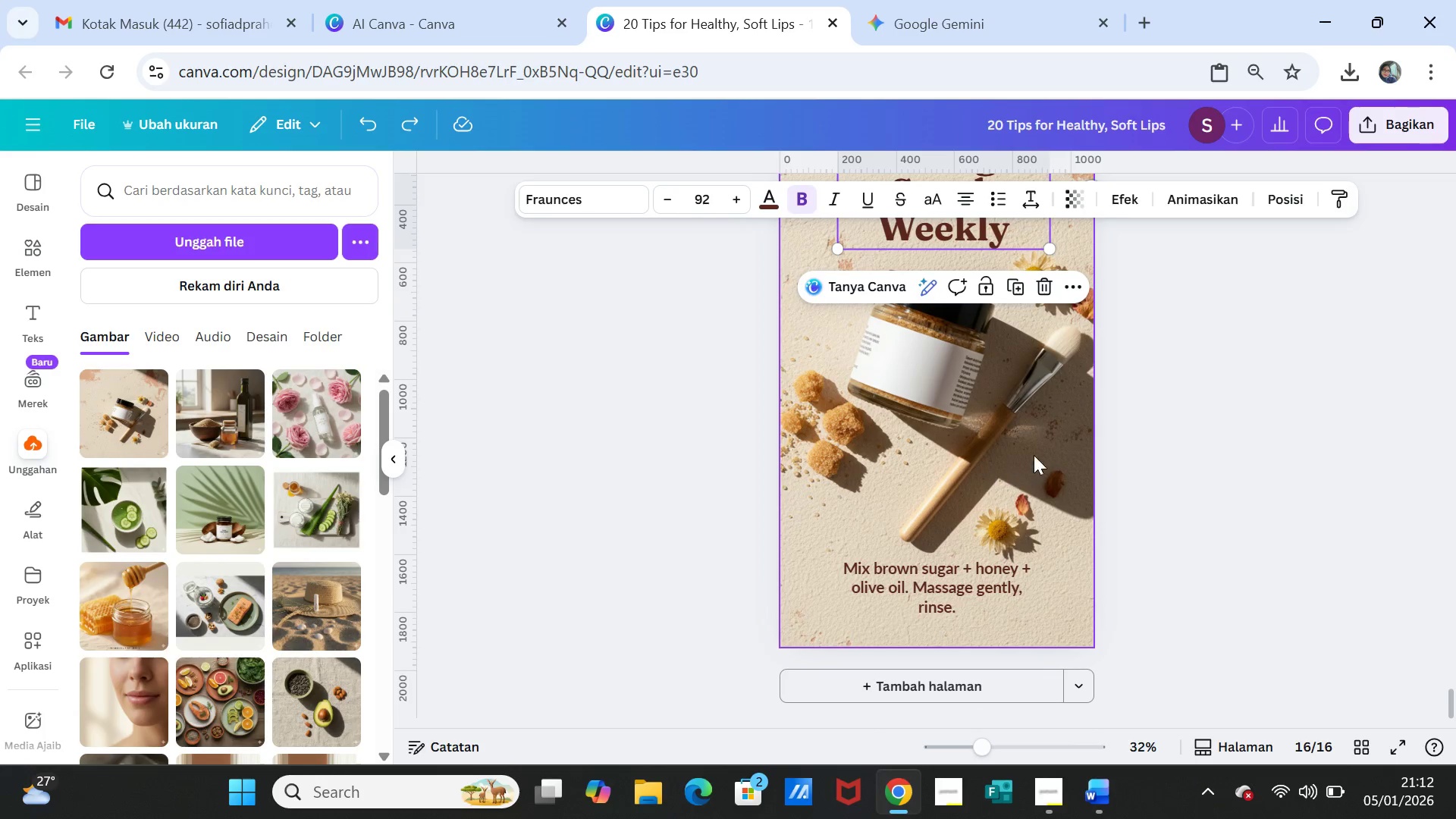 
scroll: coordinate [1207, 426], scroll_direction: up, amount: 1.0
 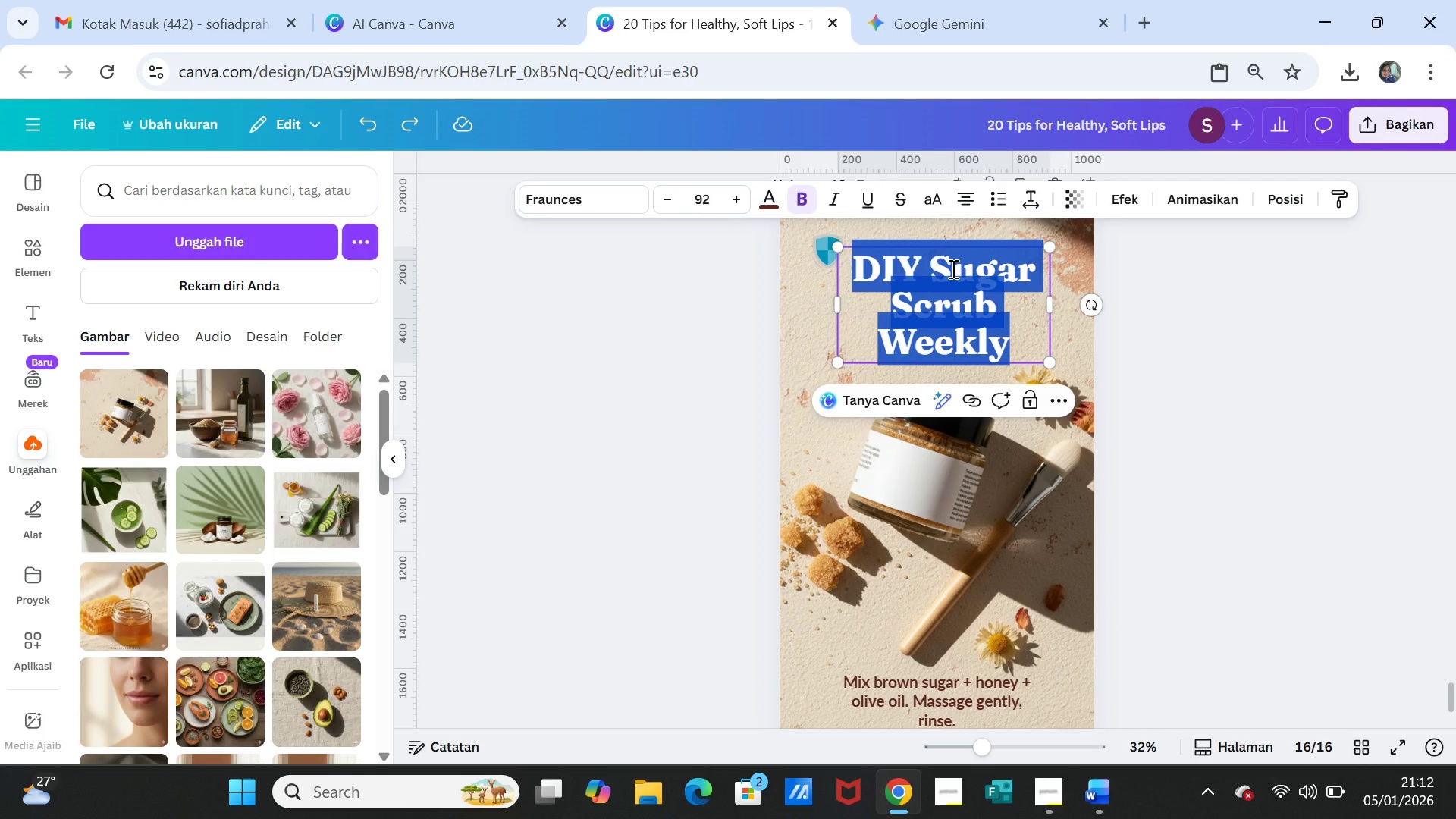 
key(Control+V)
 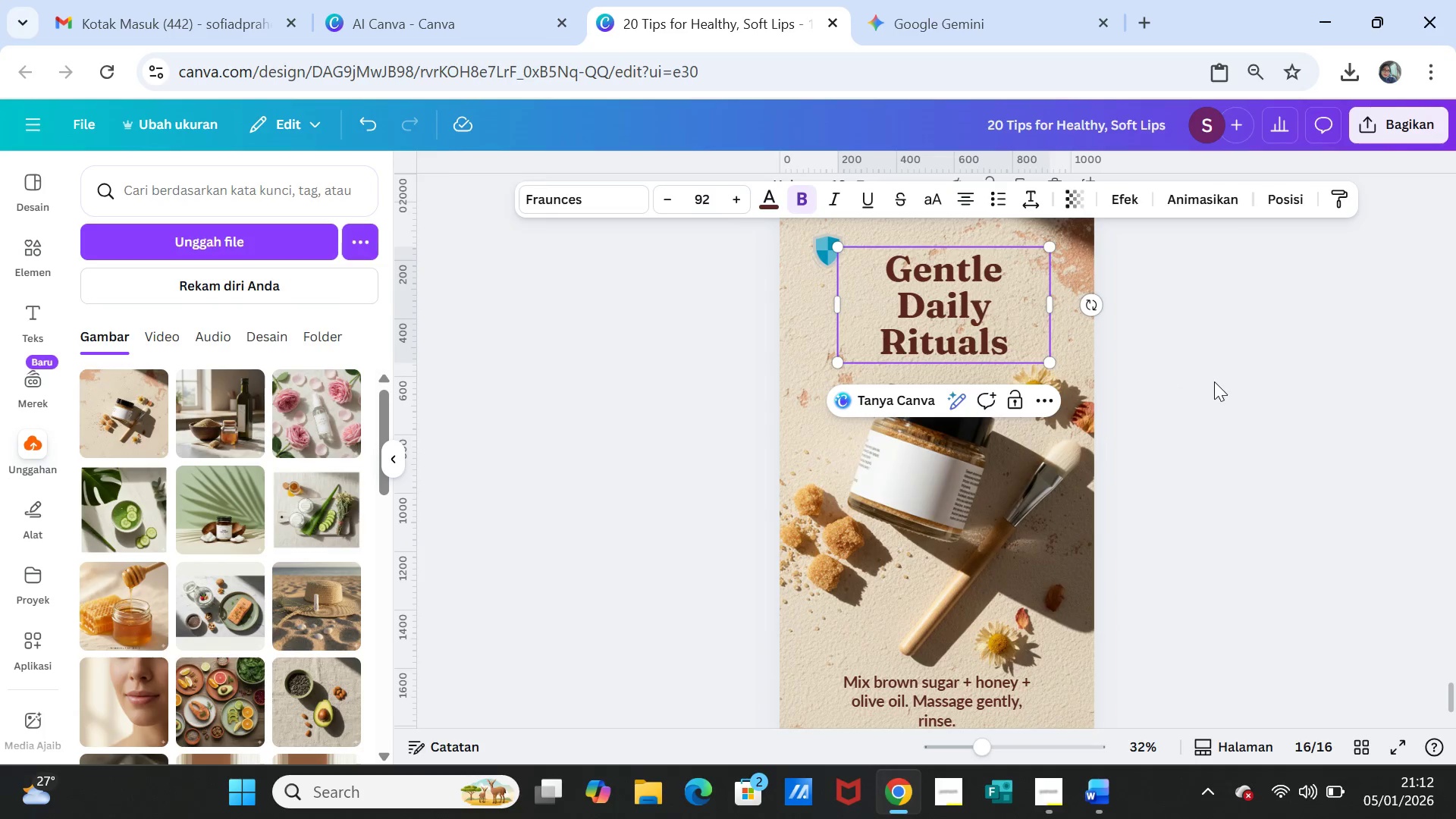 
left_click([1214, 381])
 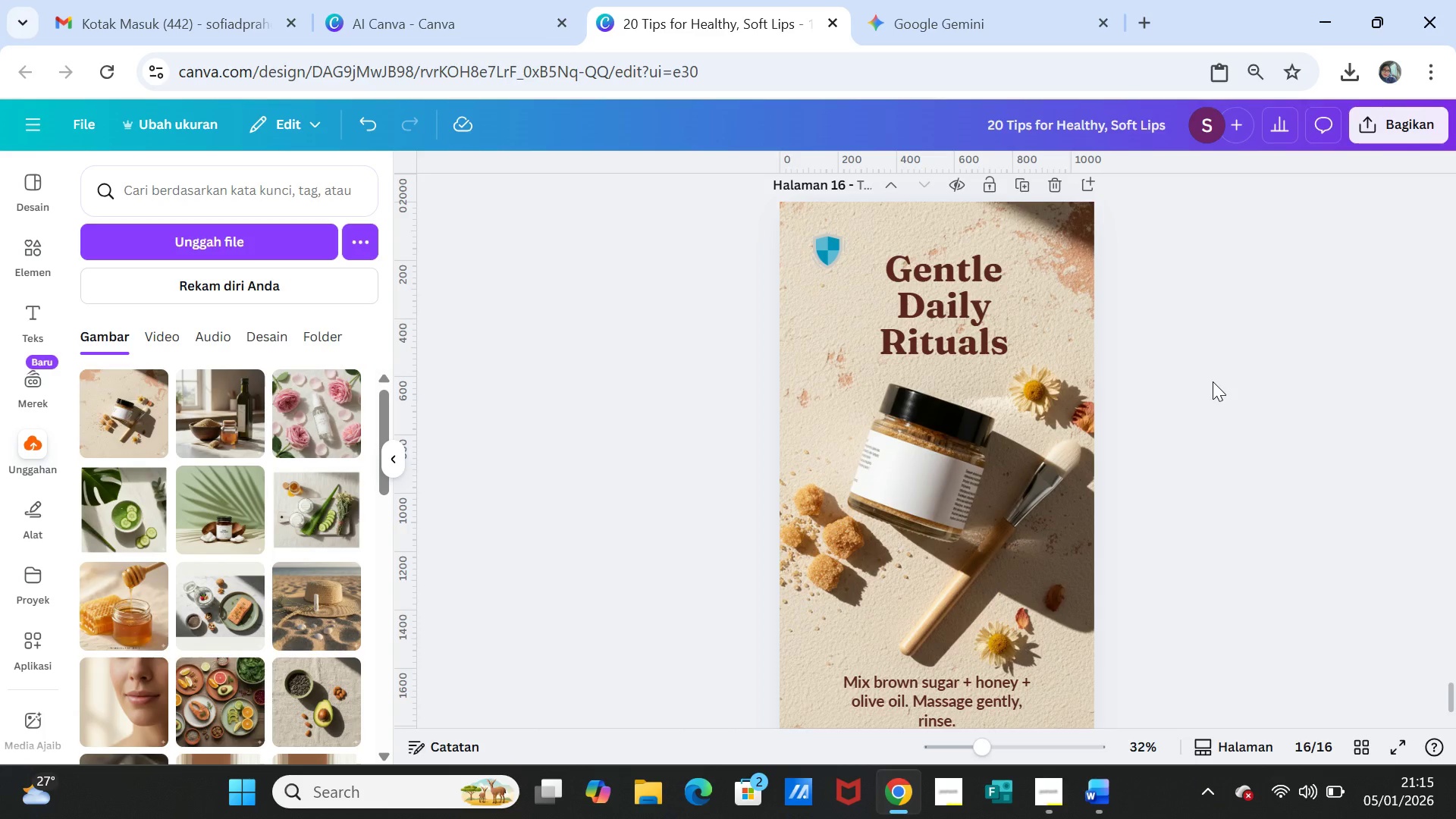 
wait(190.13)
 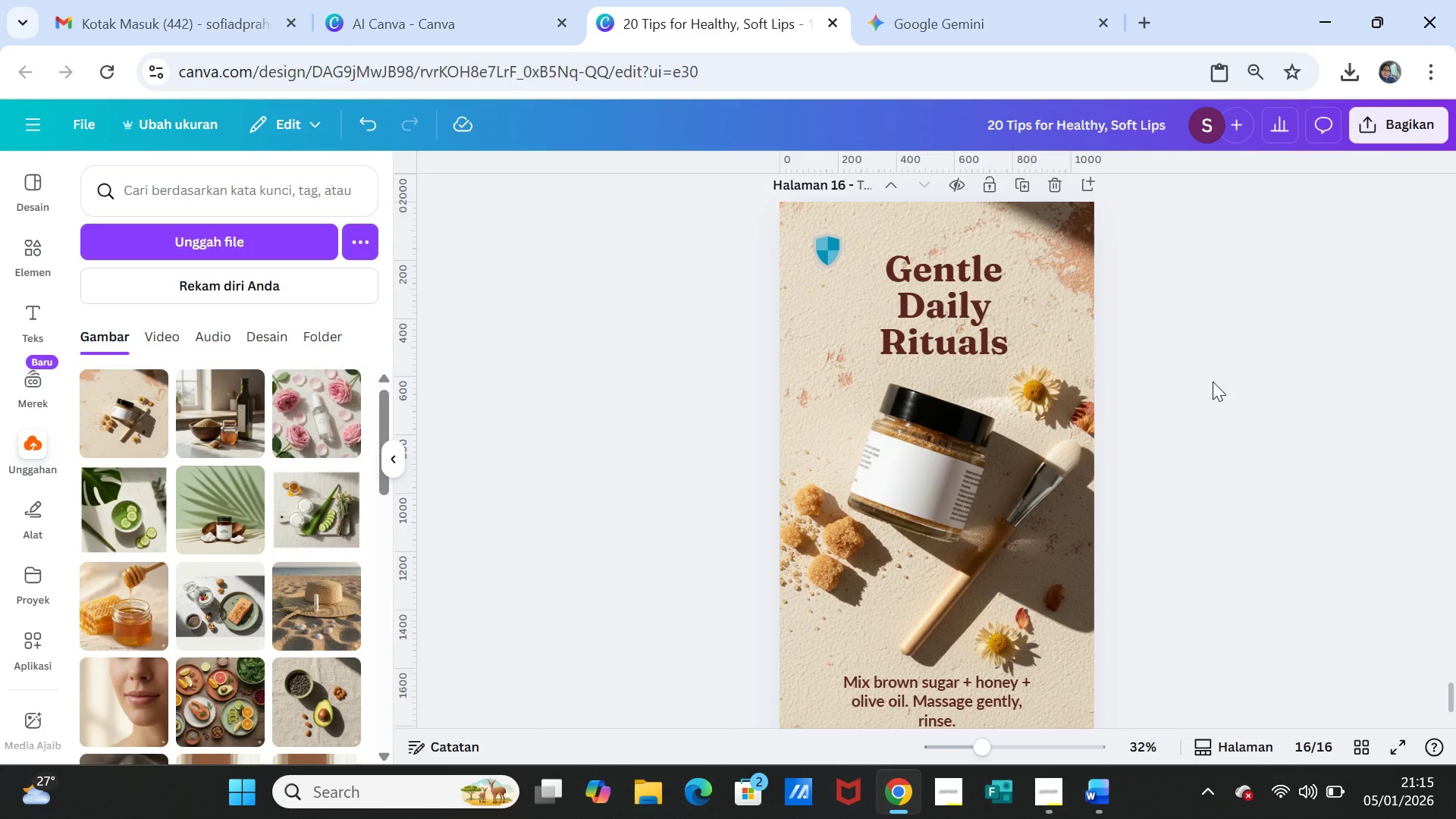 
mouse_move([1098, 771])
 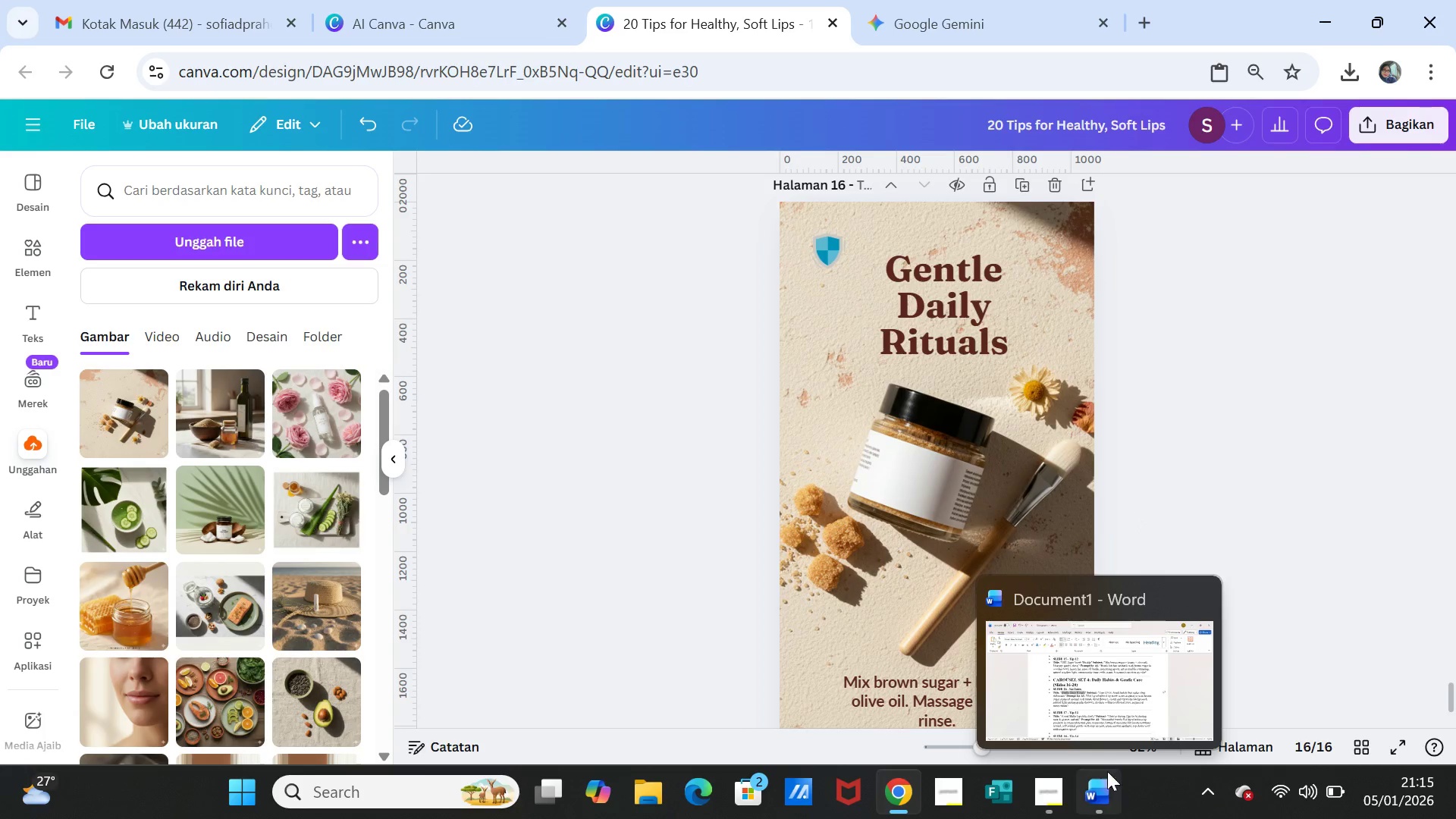 
left_click([1106, 789])
 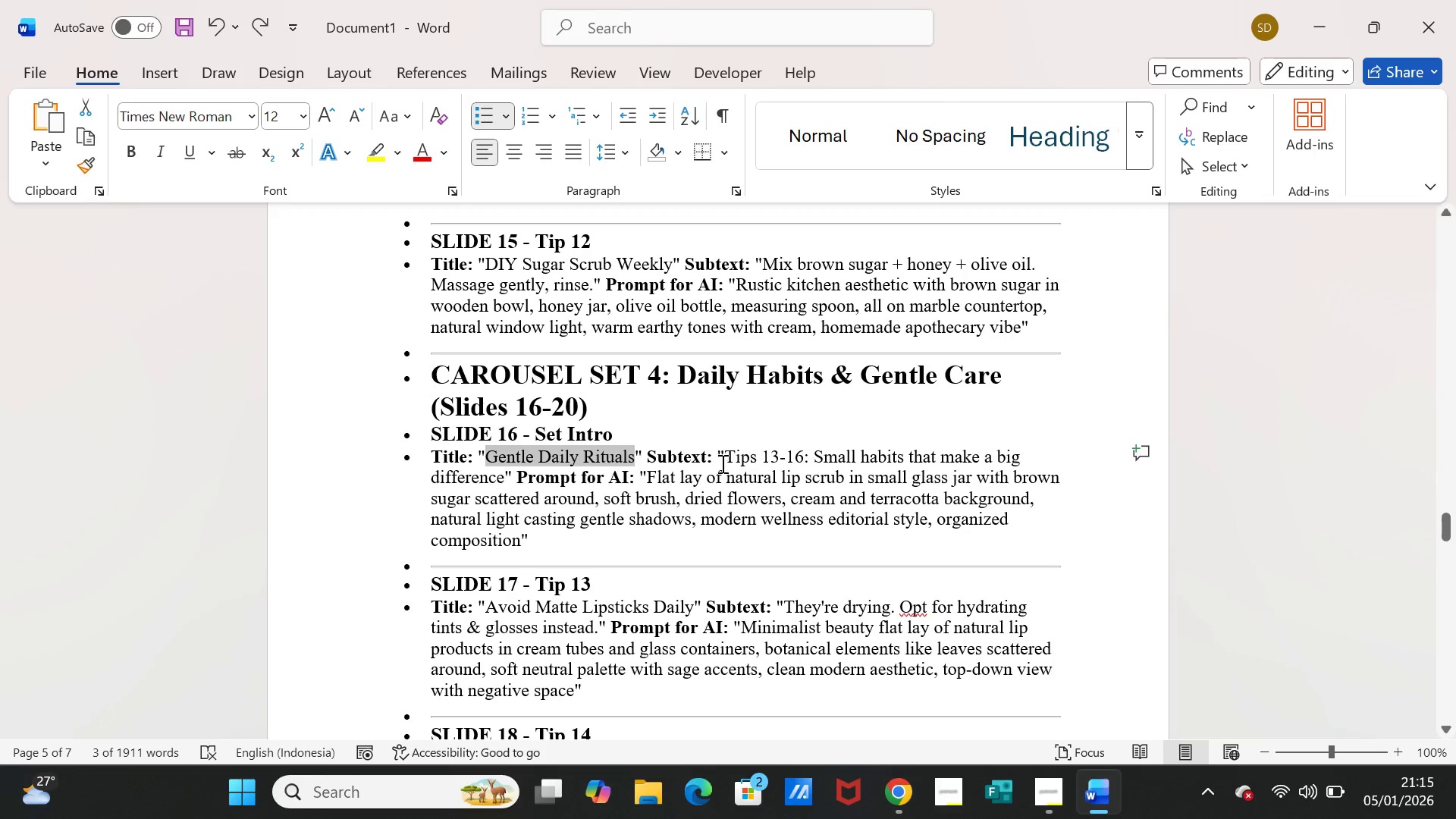 
left_click_drag(start_coordinate=[725, 458], to_coordinate=[500, 470])
 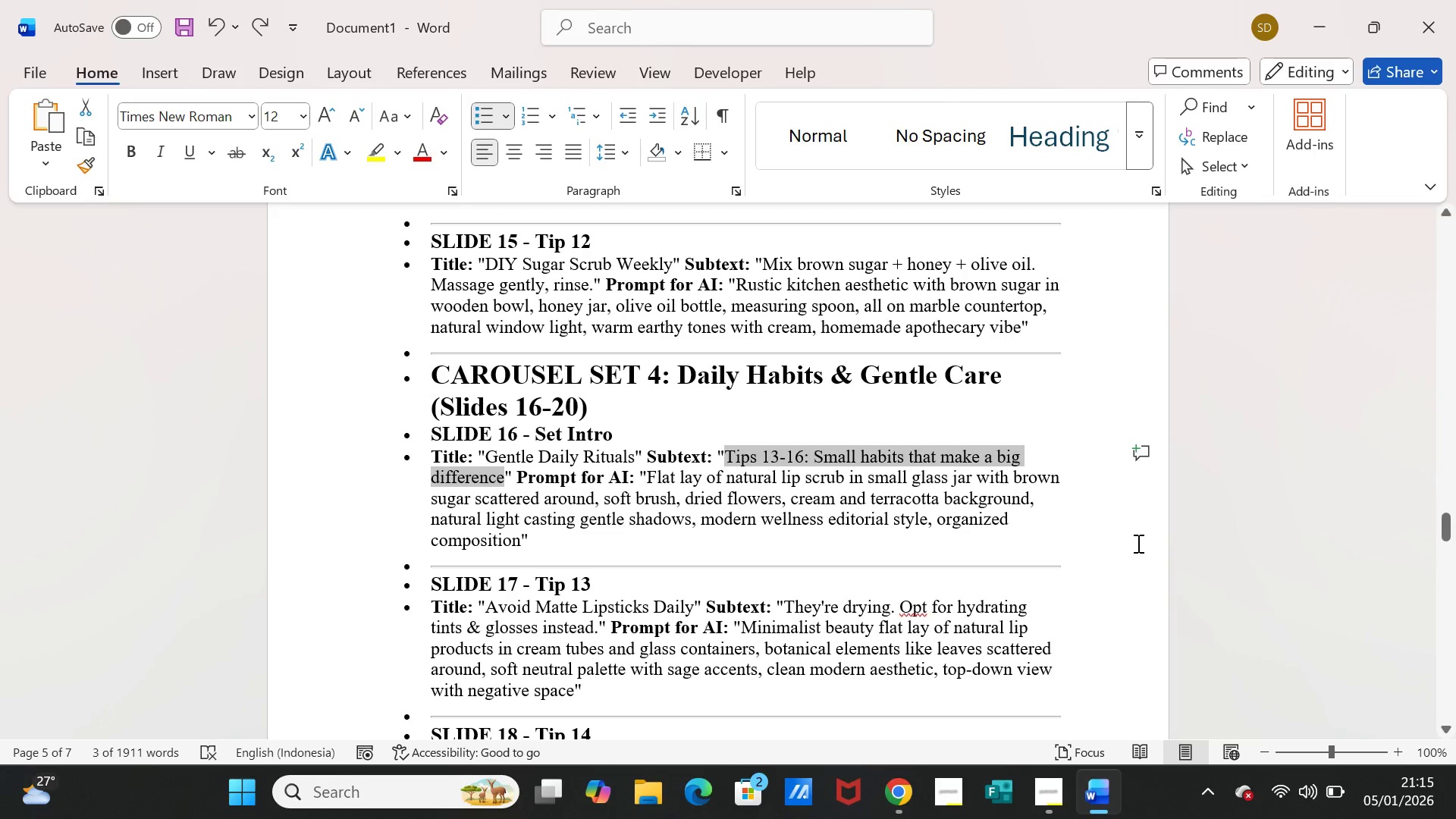 
key(Control+C)
 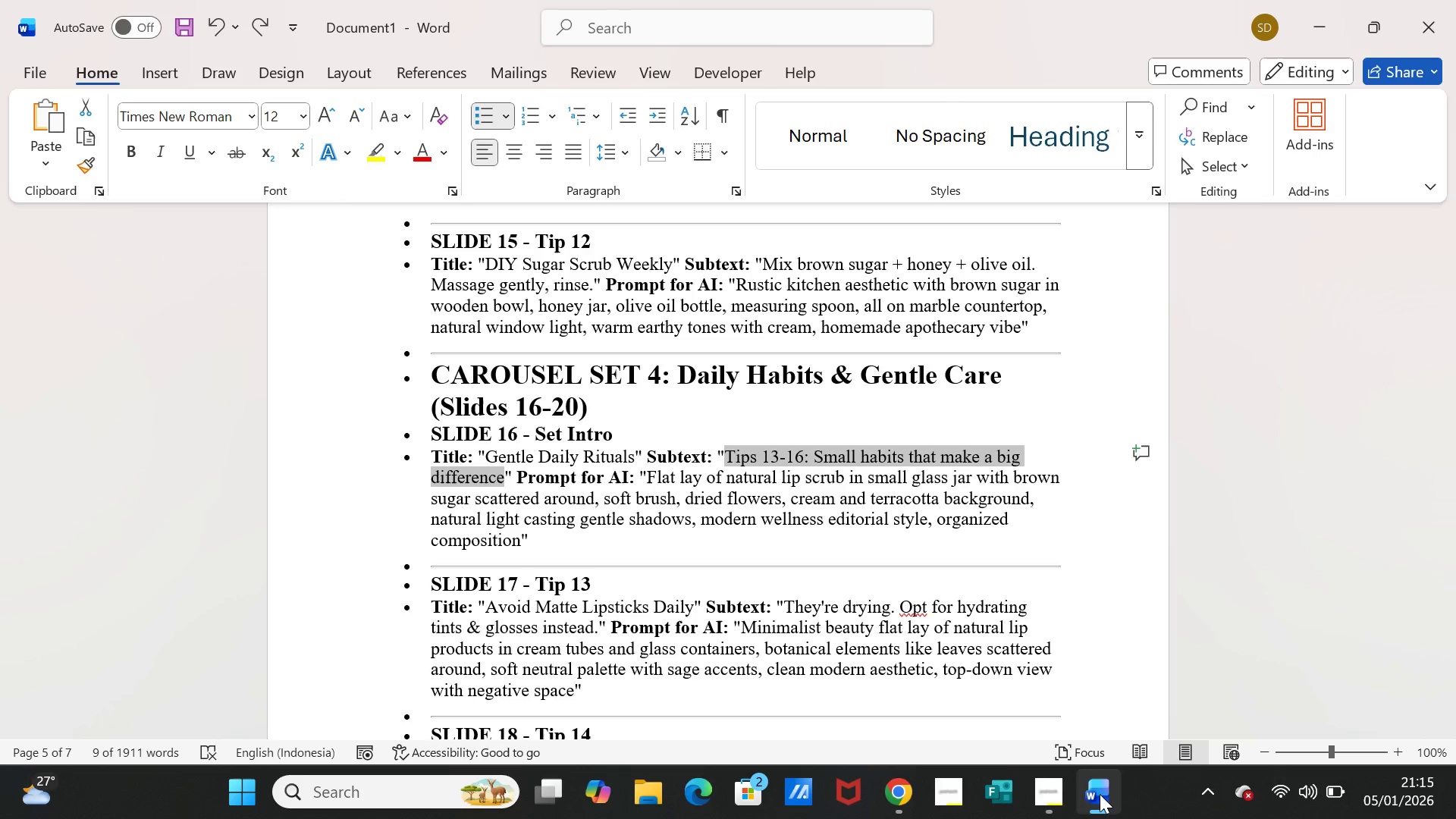 
left_click([1100, 793])
 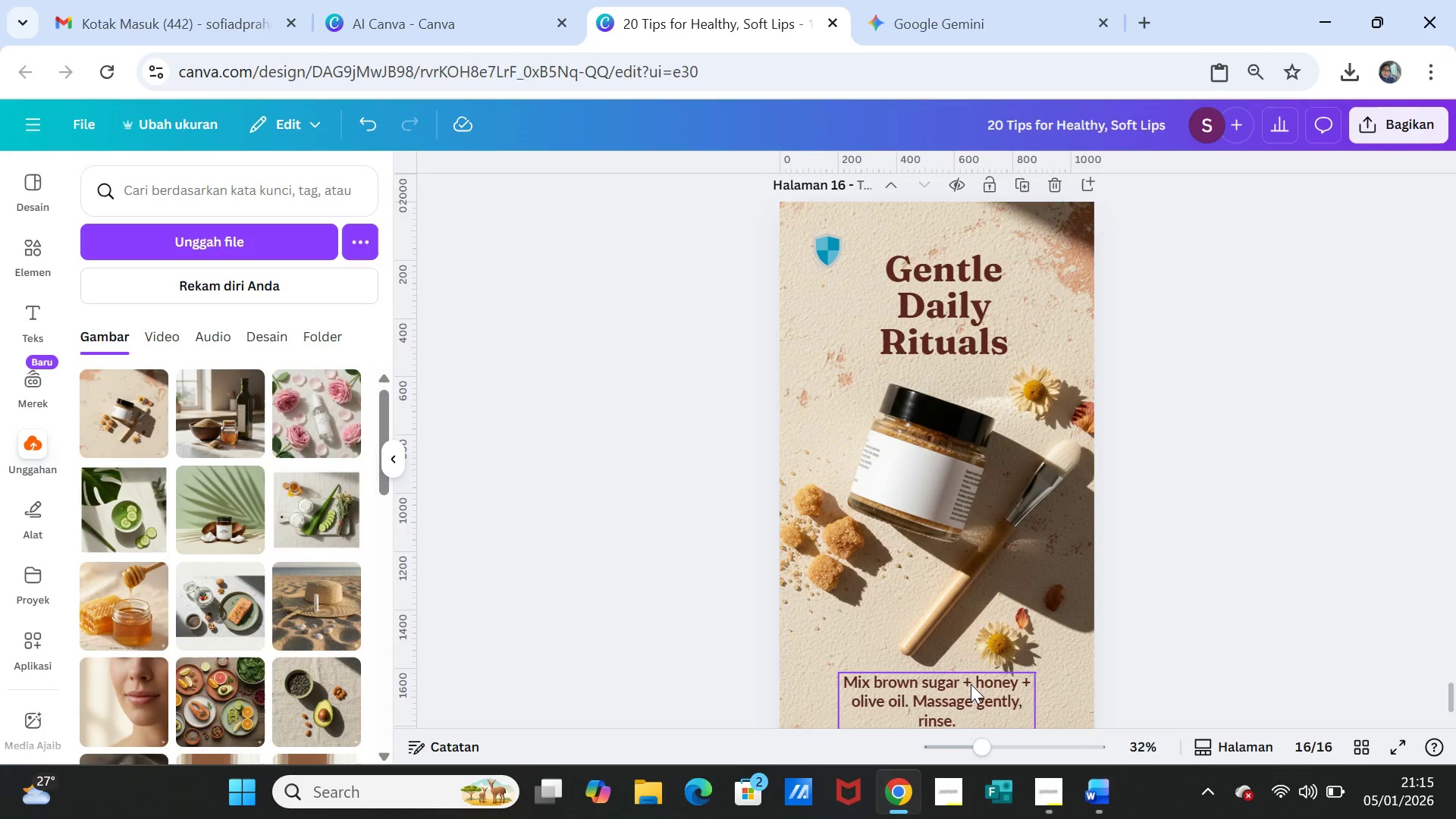 
double_click([968, 689])
 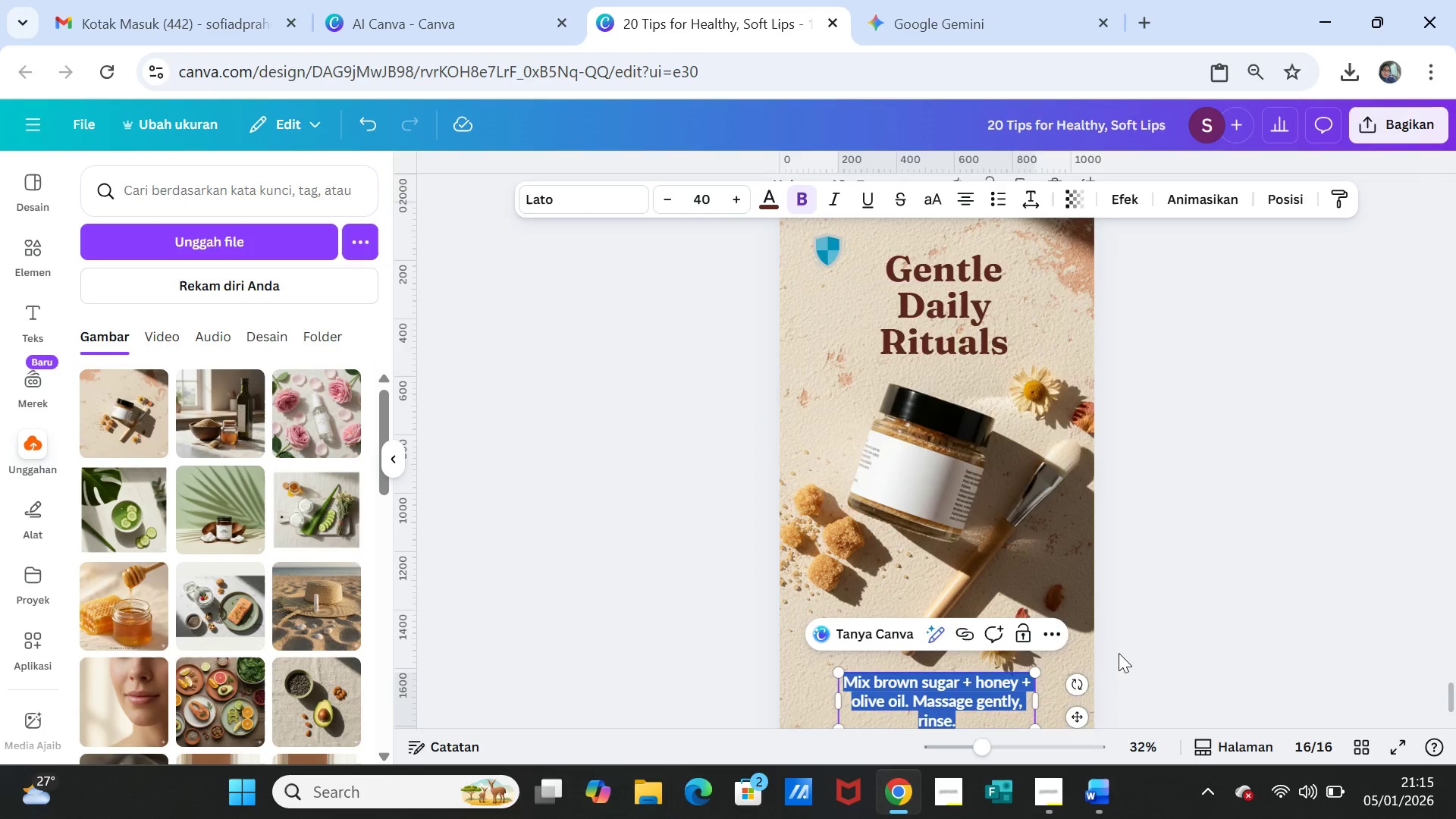 
scroll: coordinate [1121, 650], scroll_direction: down, amount: 1.0
 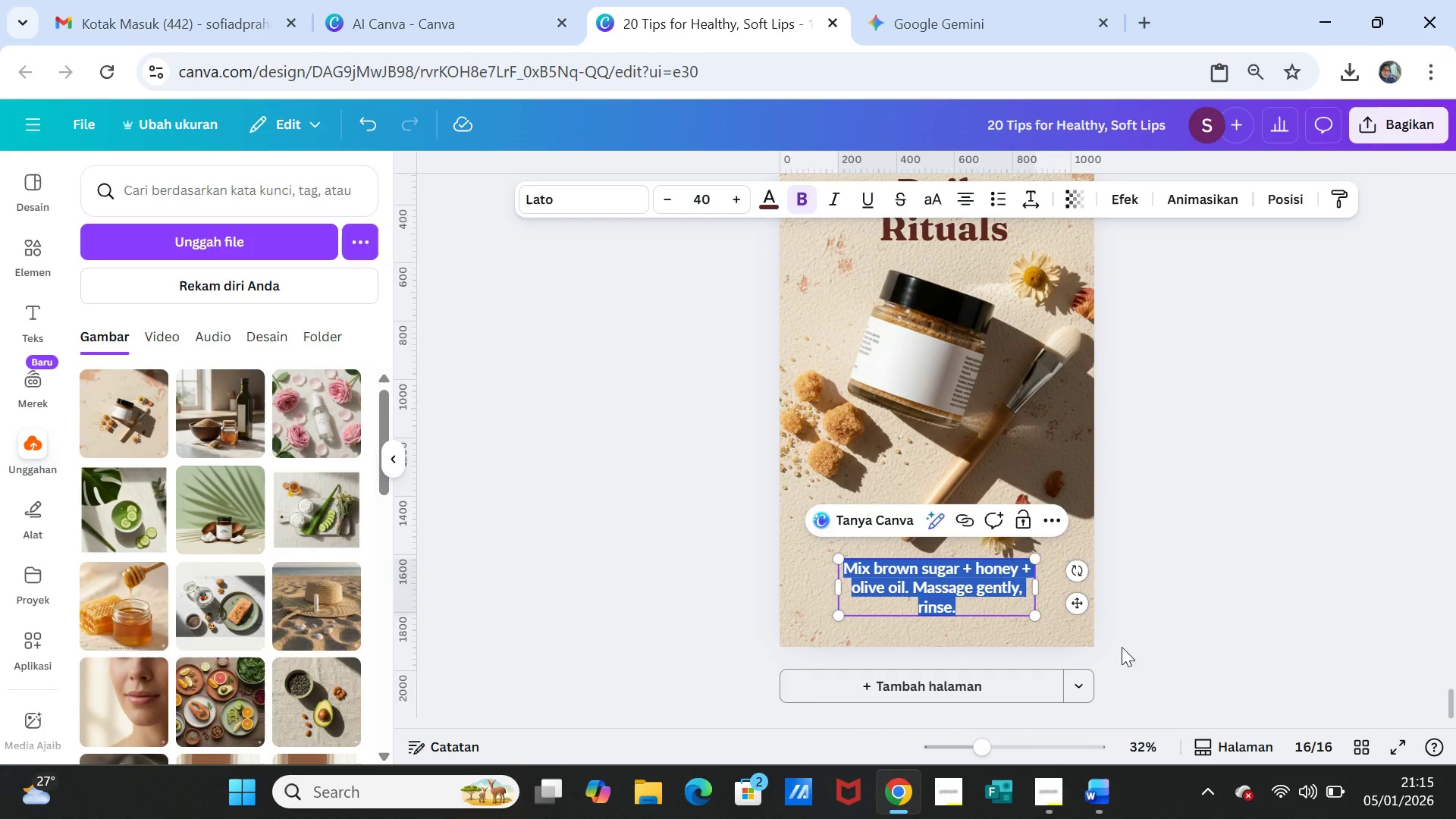 
key(Control+V)
 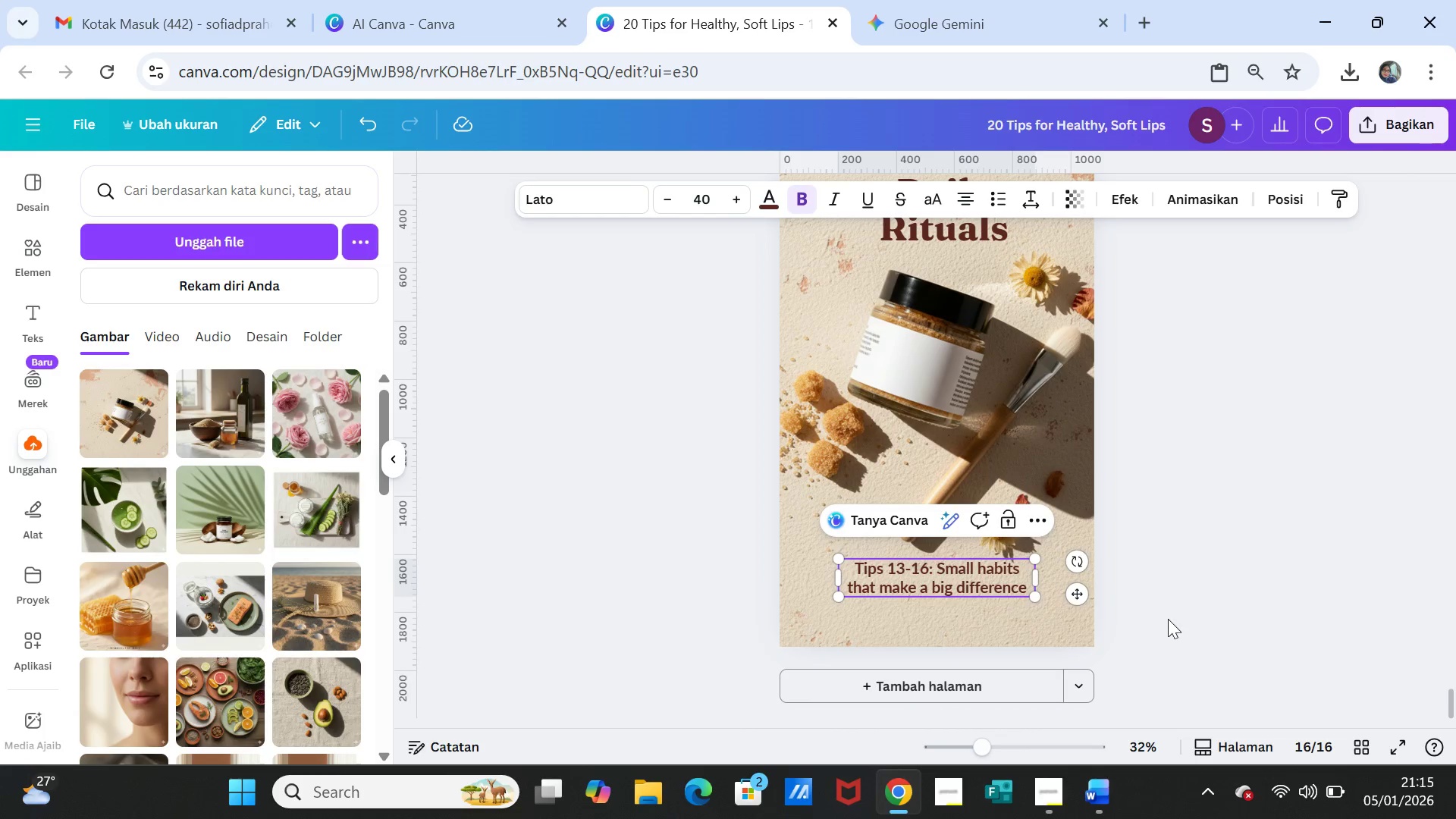 
left_click([1168, 619])
 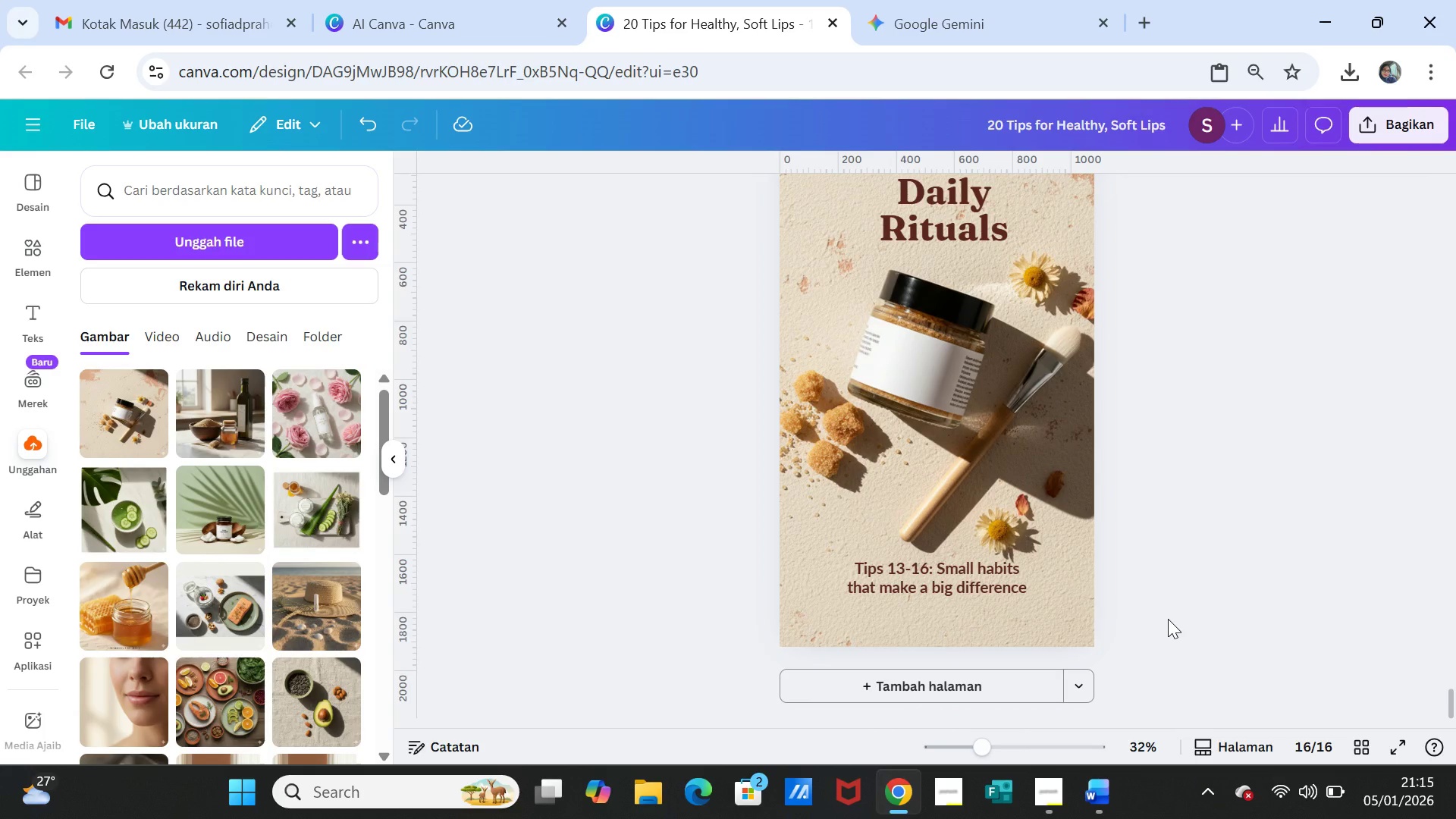 
scroll: coordinate [1168, 619], scroll_direction: up, amount: 1.0
 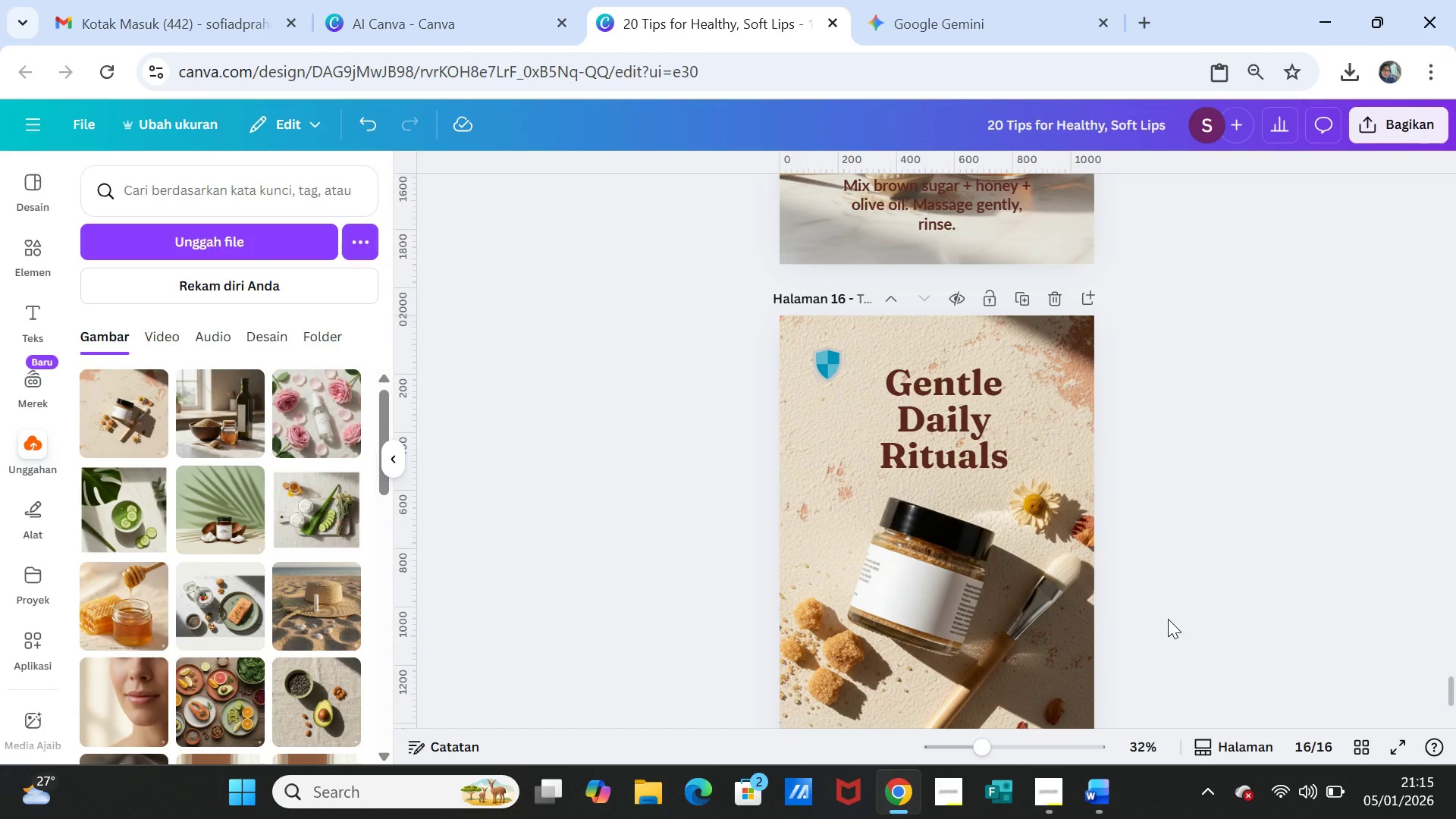 
scroll: coordinate [1168, 619], scroll_direction: down, amount: 2.0
 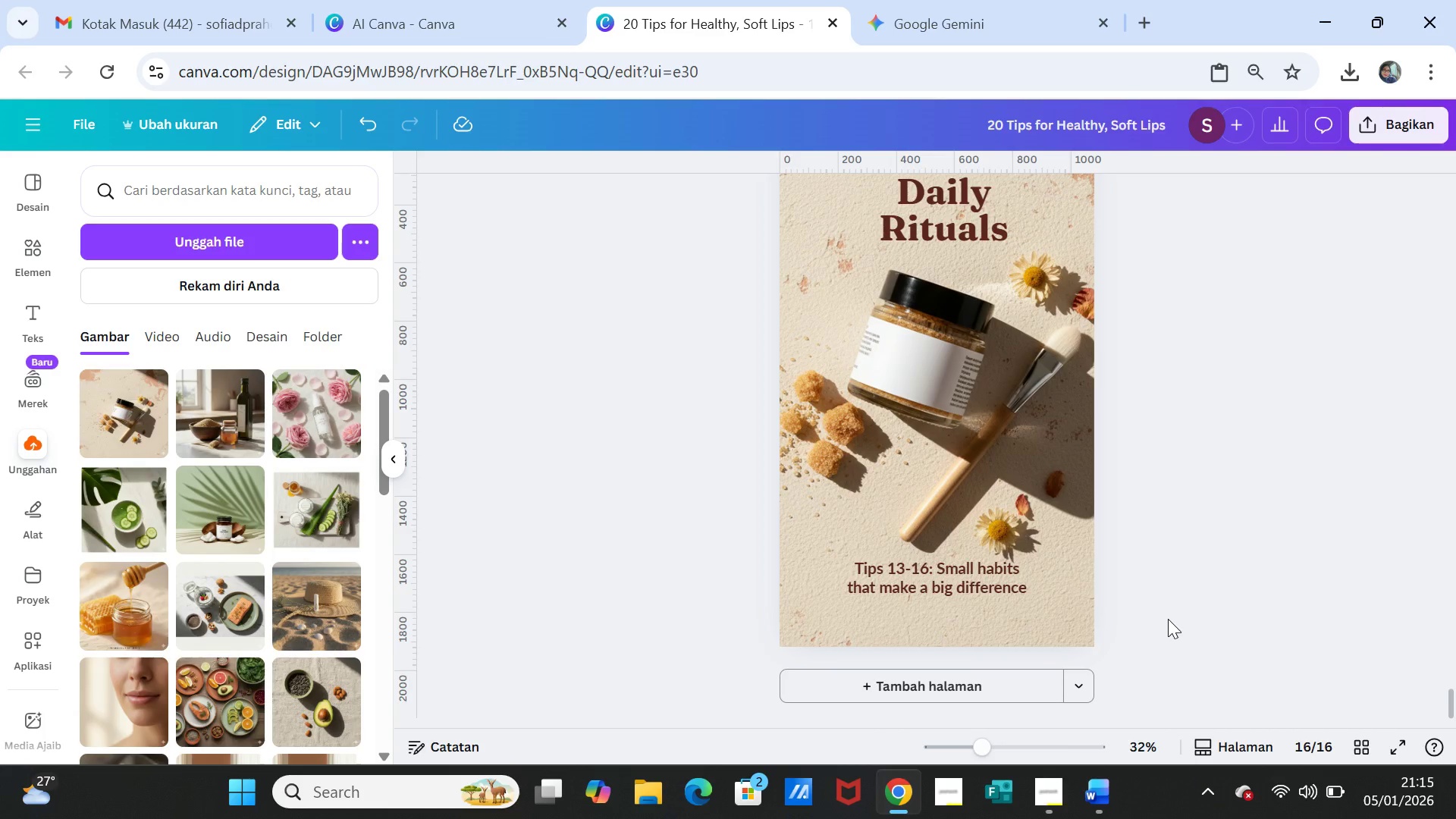 
scroll: coordinate [1168, 619], scroll_direction: up, amount: 1.0
 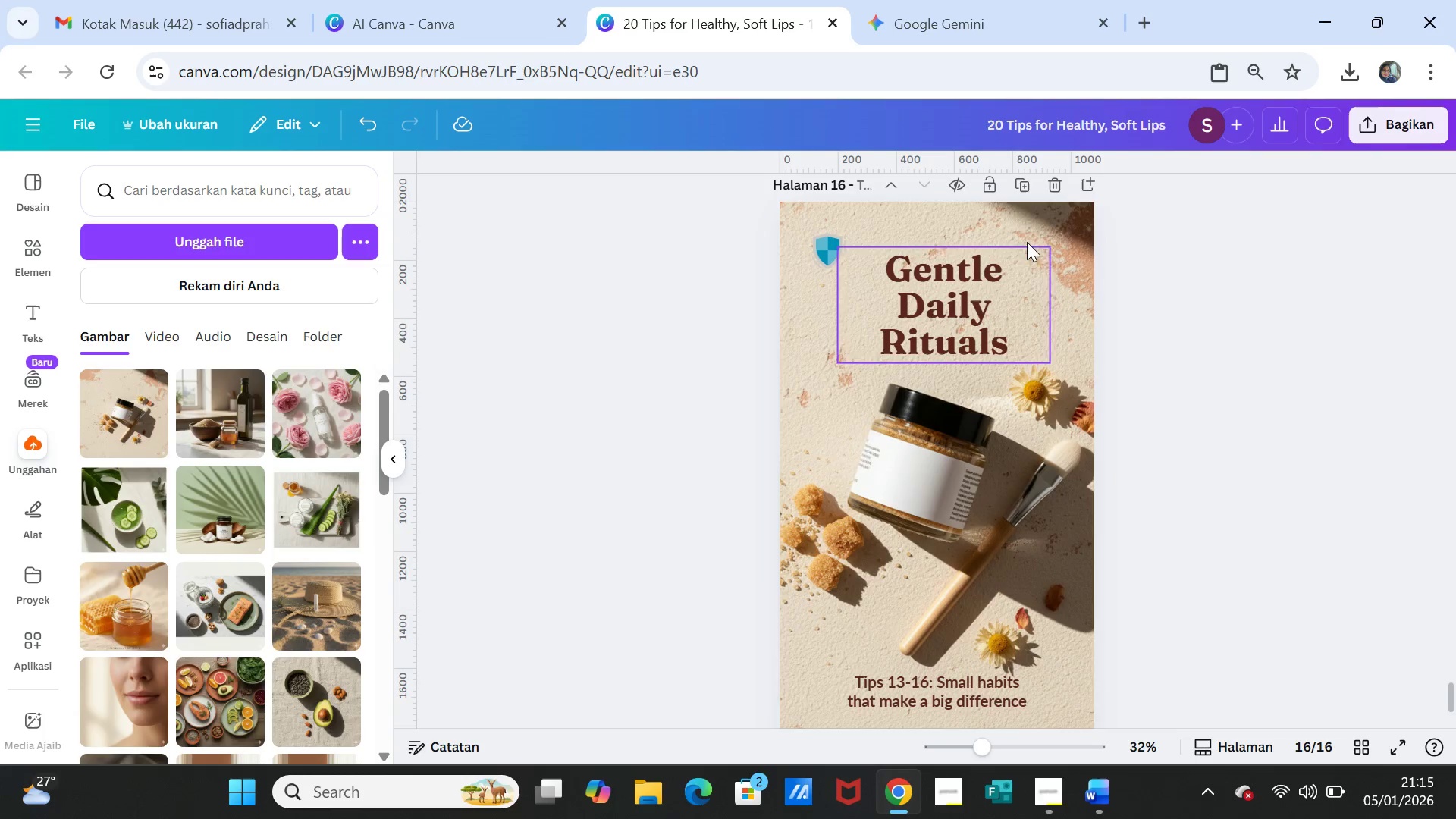 
left_click([1023, 184])
 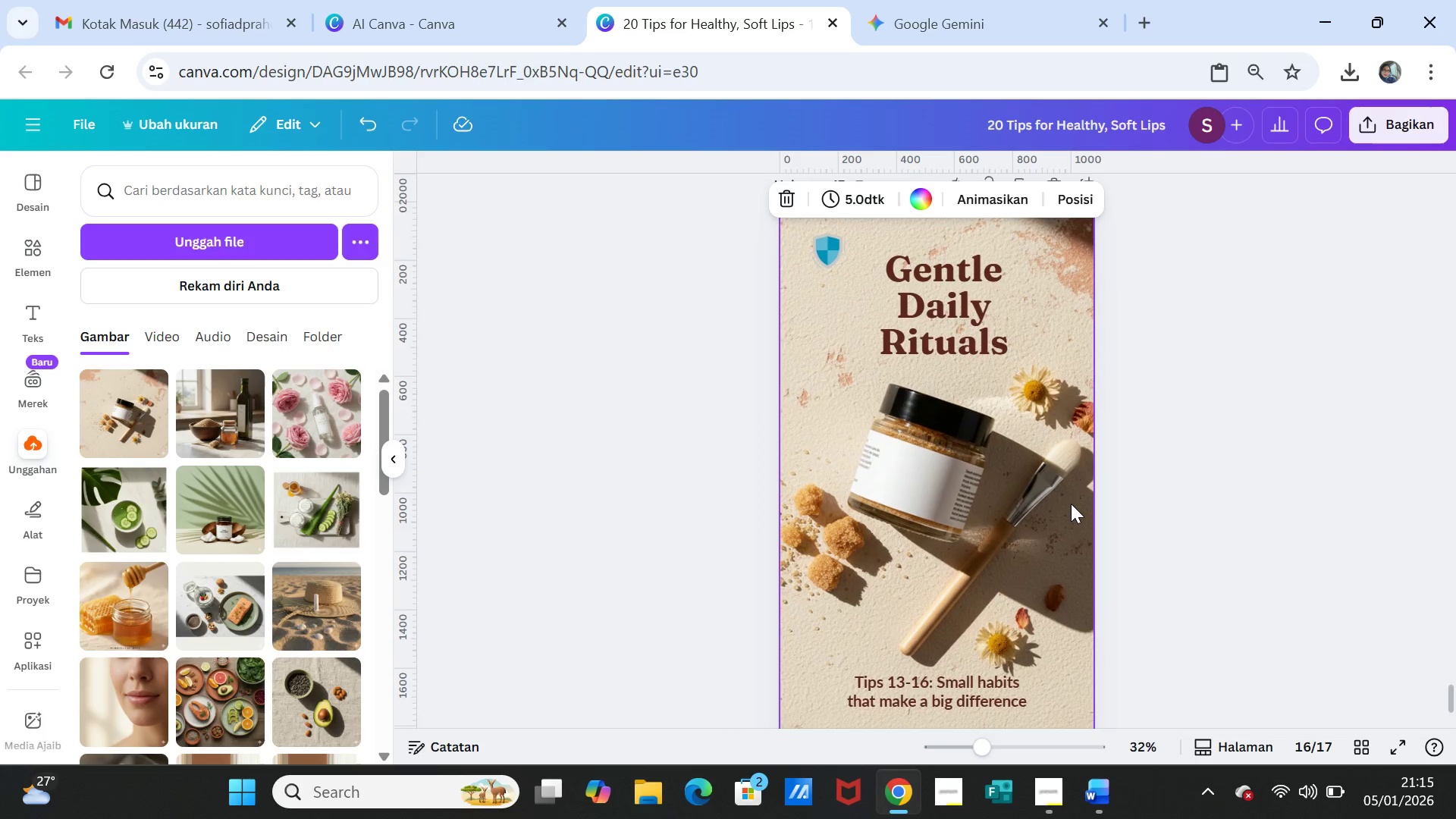 
left_click([1070, 505])
 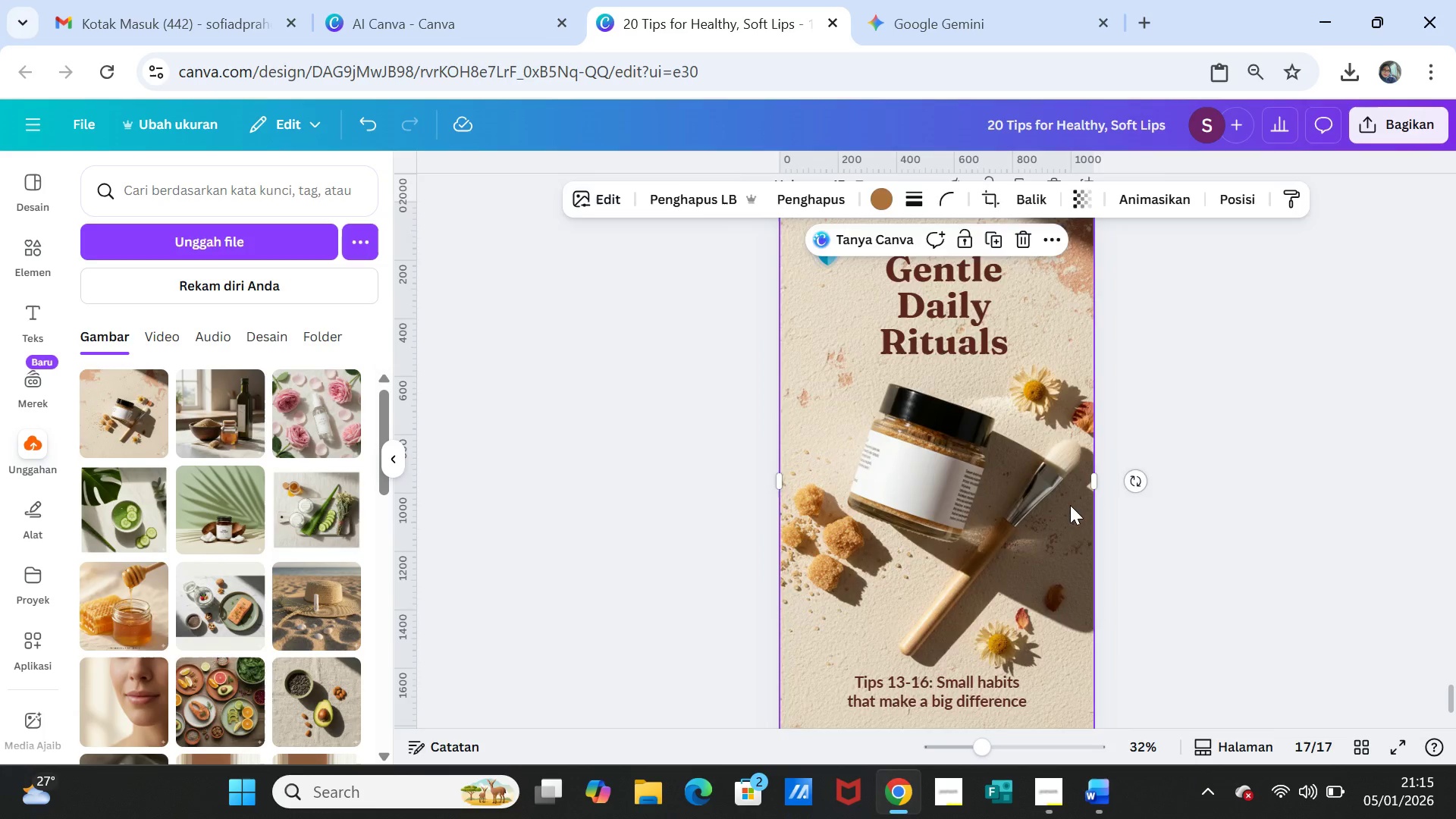 
key(Delete)
 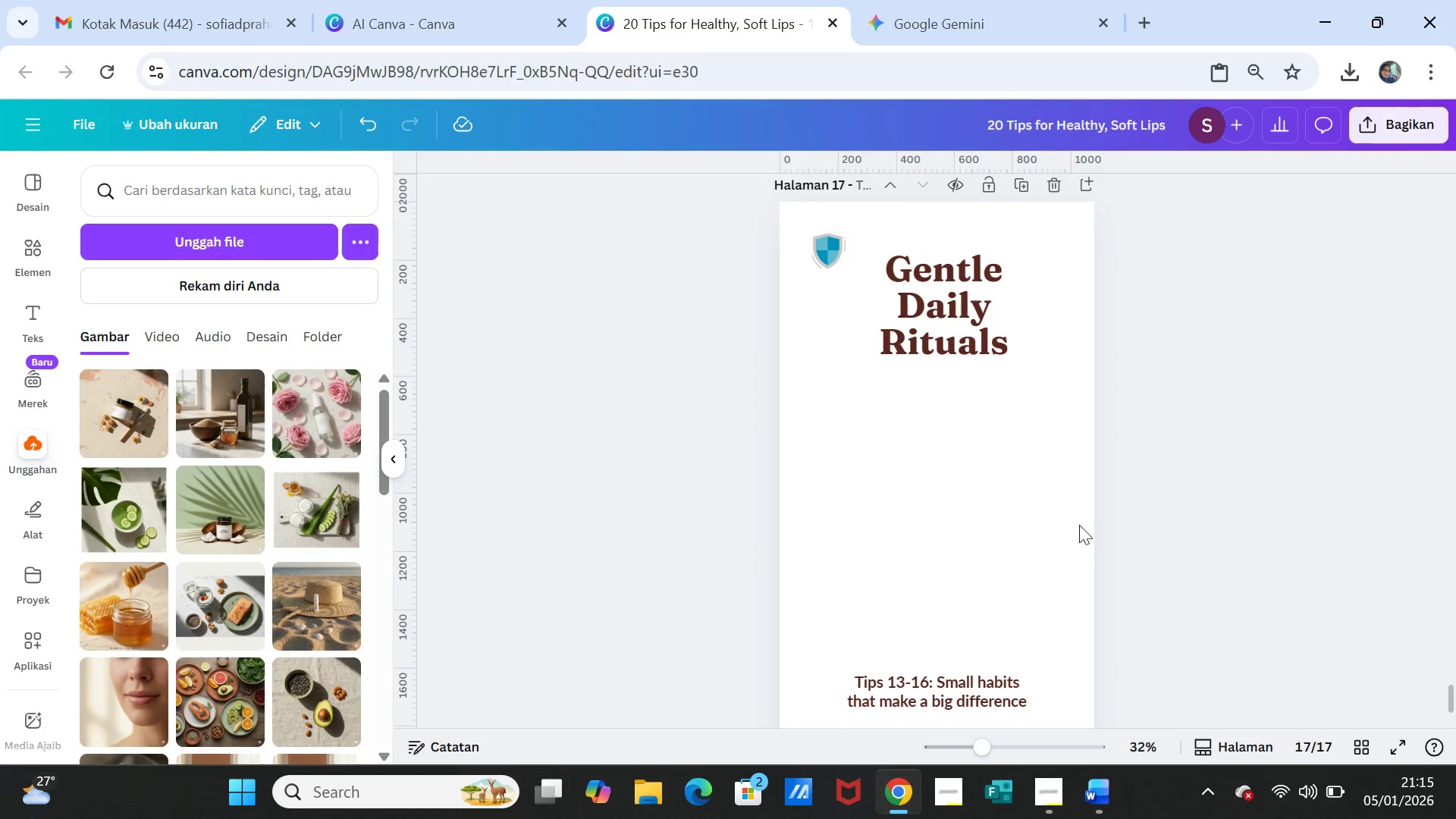 
scroll: coordinate [1088, 536], scroll_direction: down, amount: 1.0
 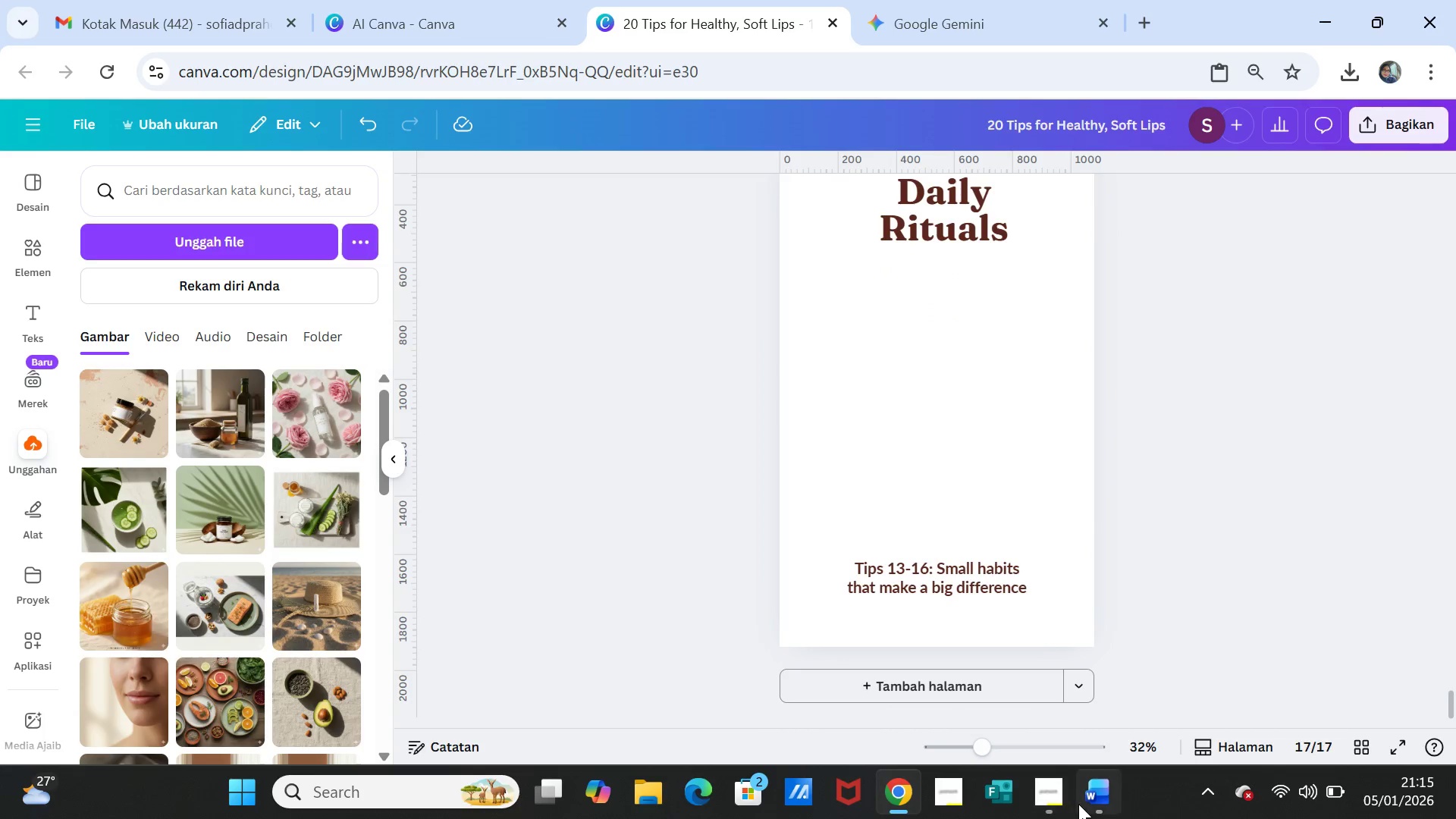 
left_click([1087, 800])
 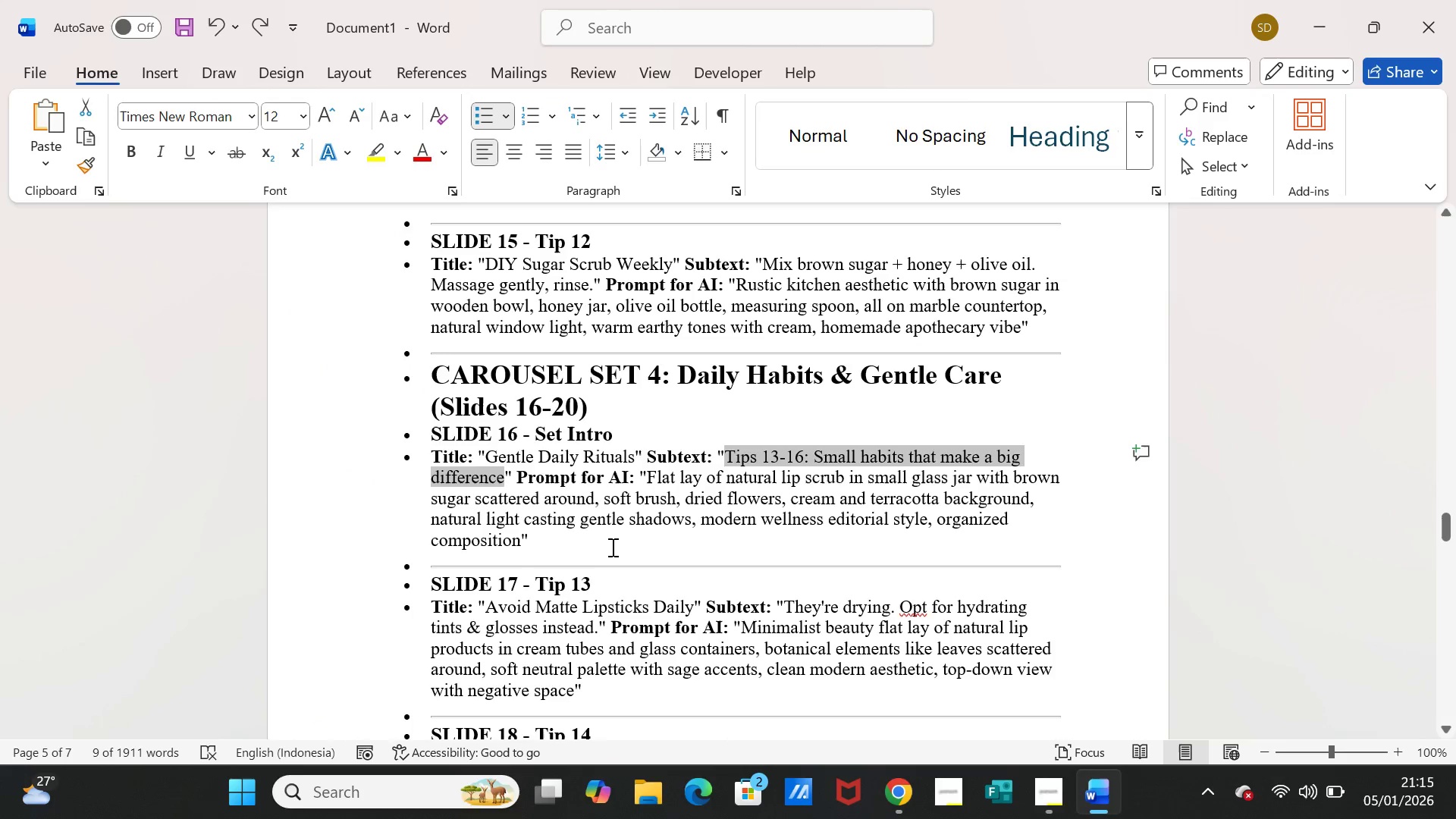 
scroll: coordinate [601, 555], scroll_direction: down, amount: 2.0
 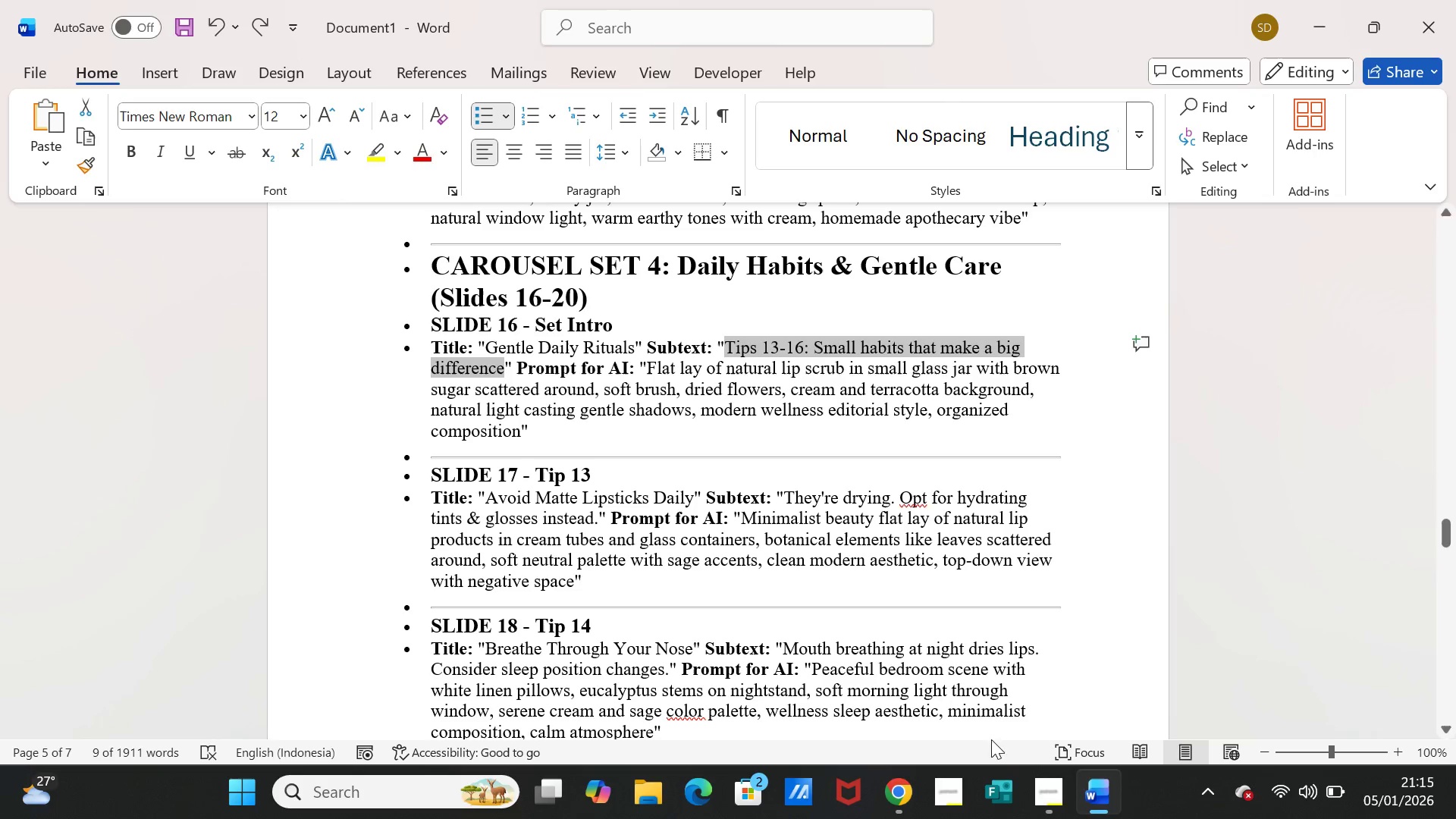 
left_click([1055, 783])